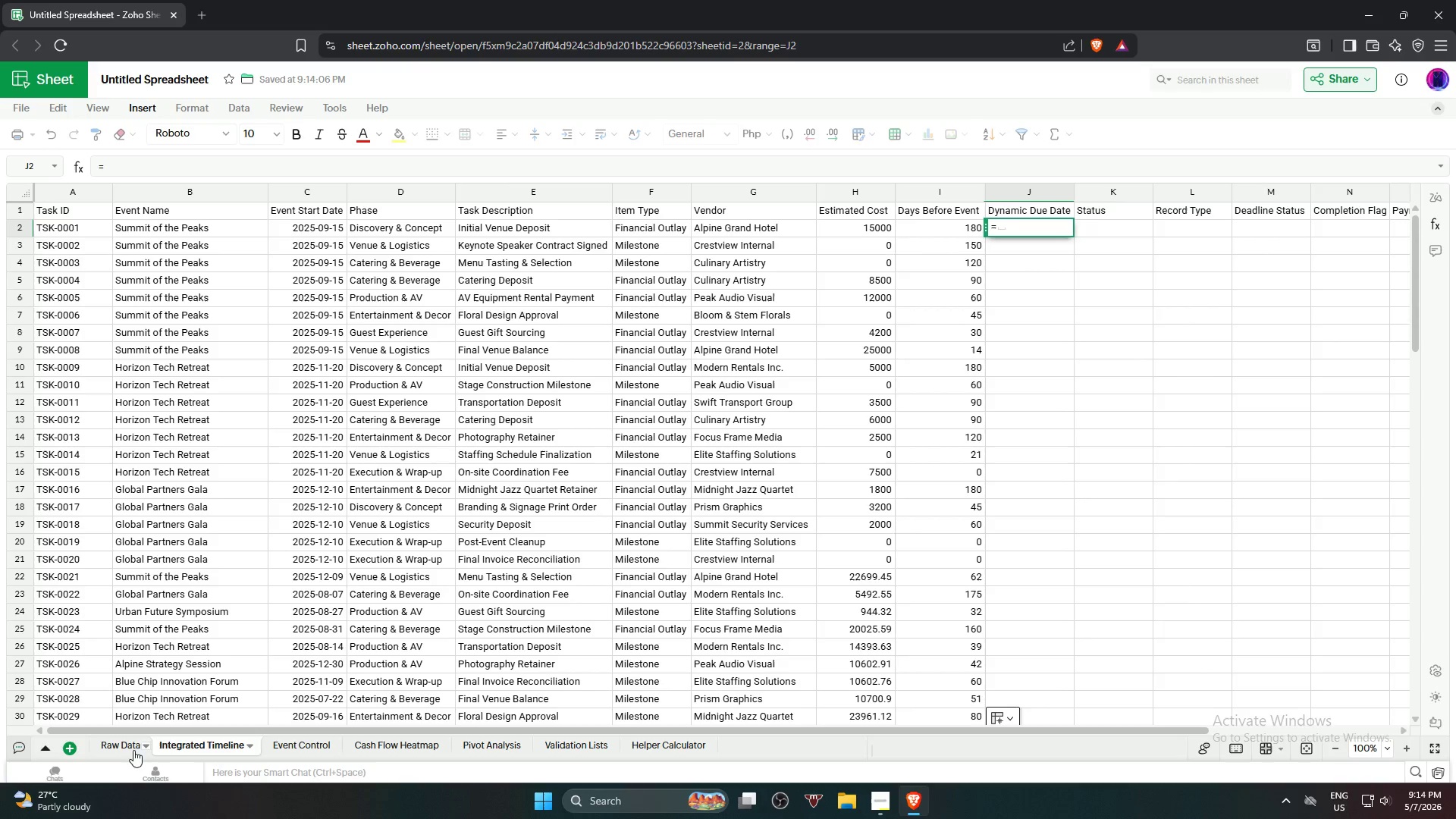 
left_click([111, 740])
 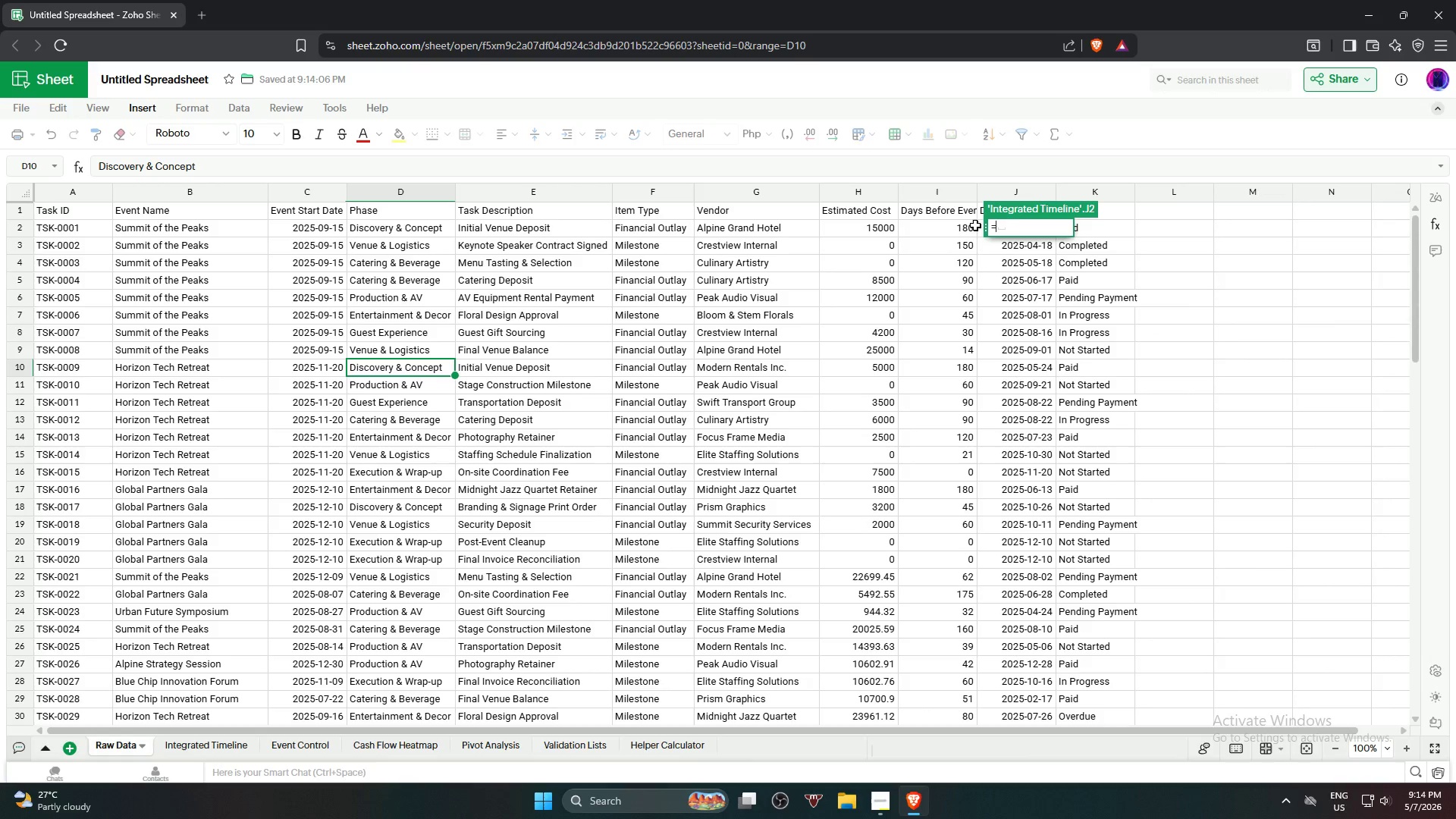 
left_click([962, 227])
 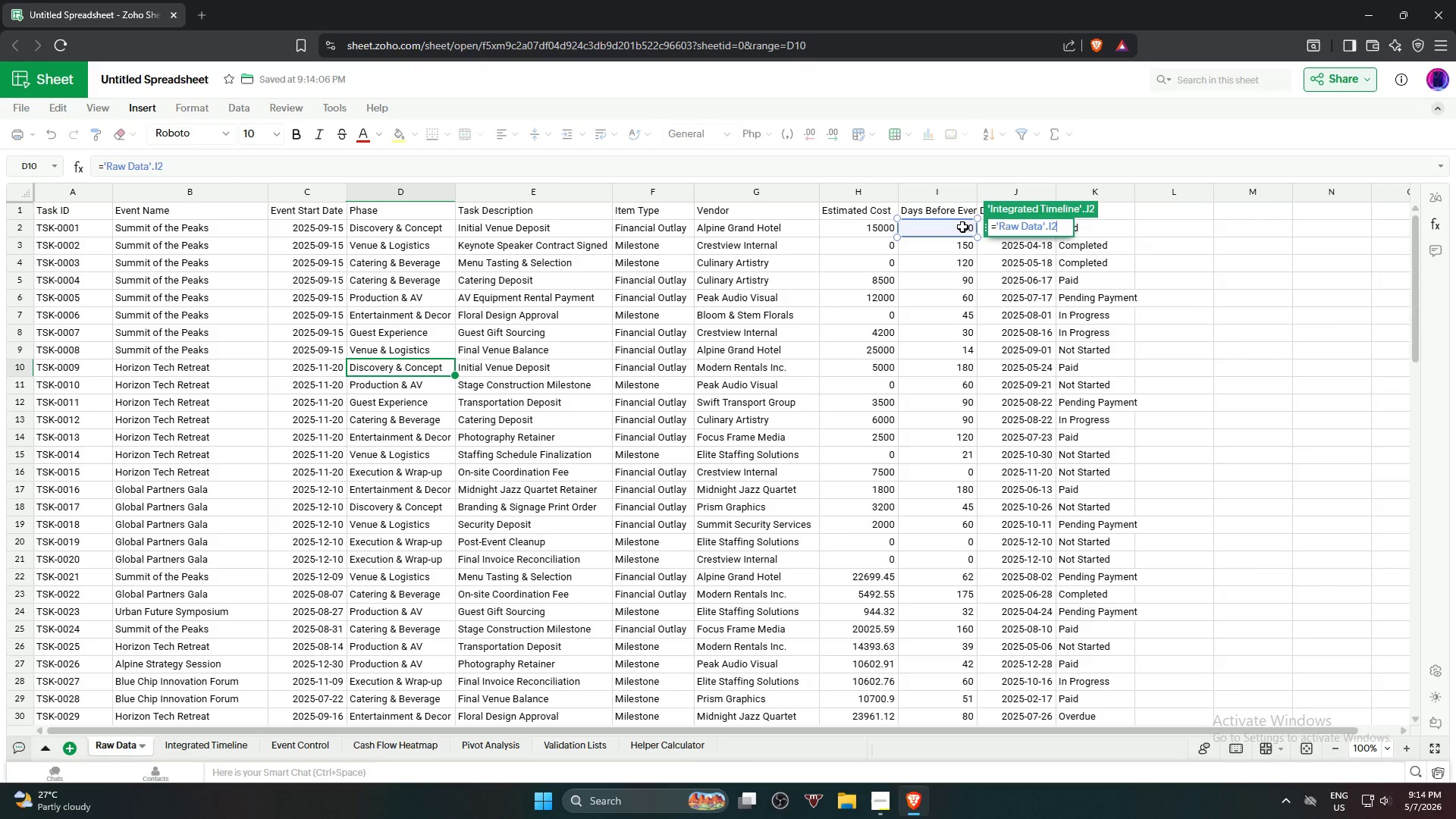 
key(ArrowRight)
 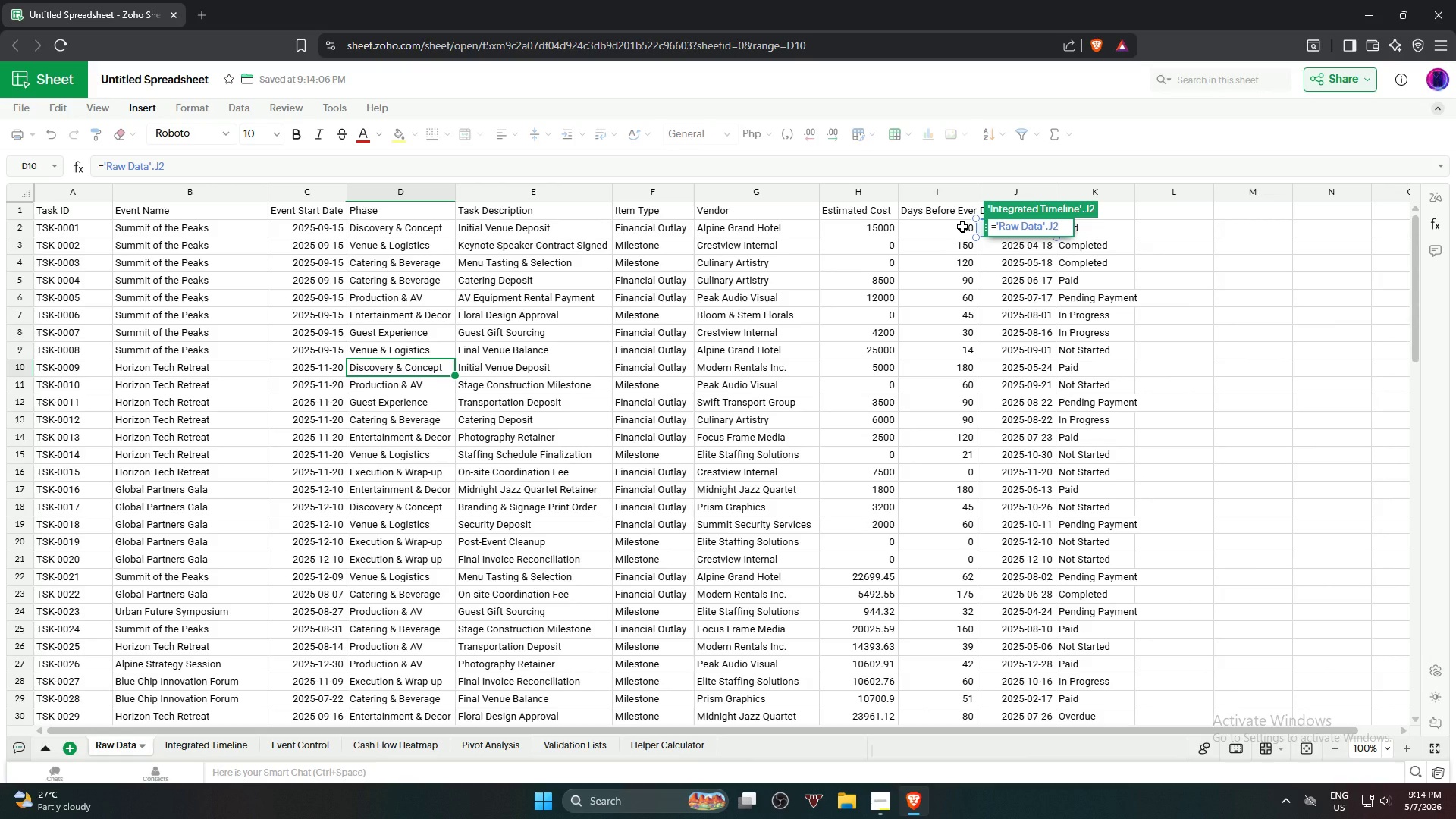 
key(Enter)
 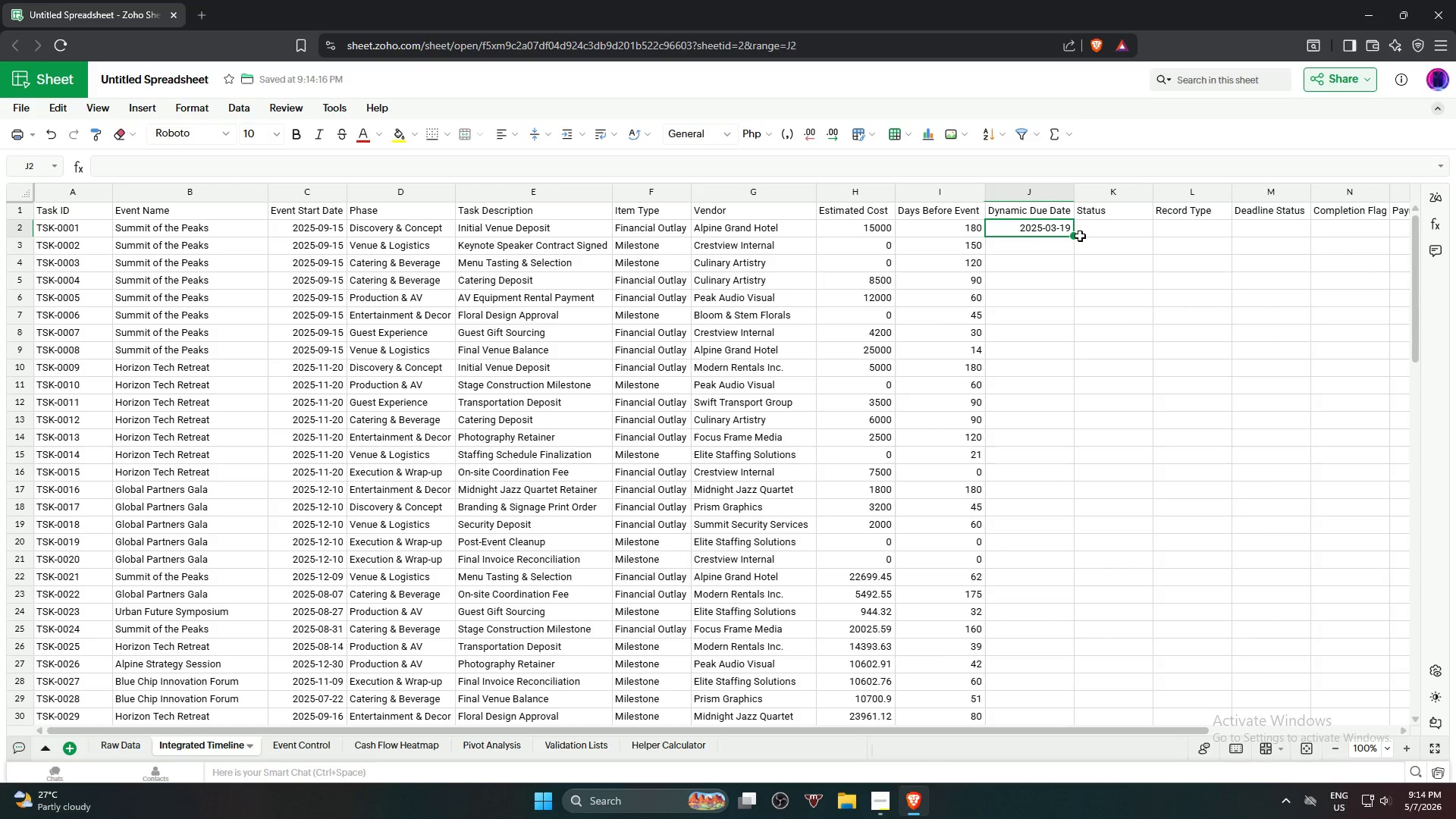 
left_click_drag(start_coordinate=[1075, 236], to_coordinate=[1027, 577])
 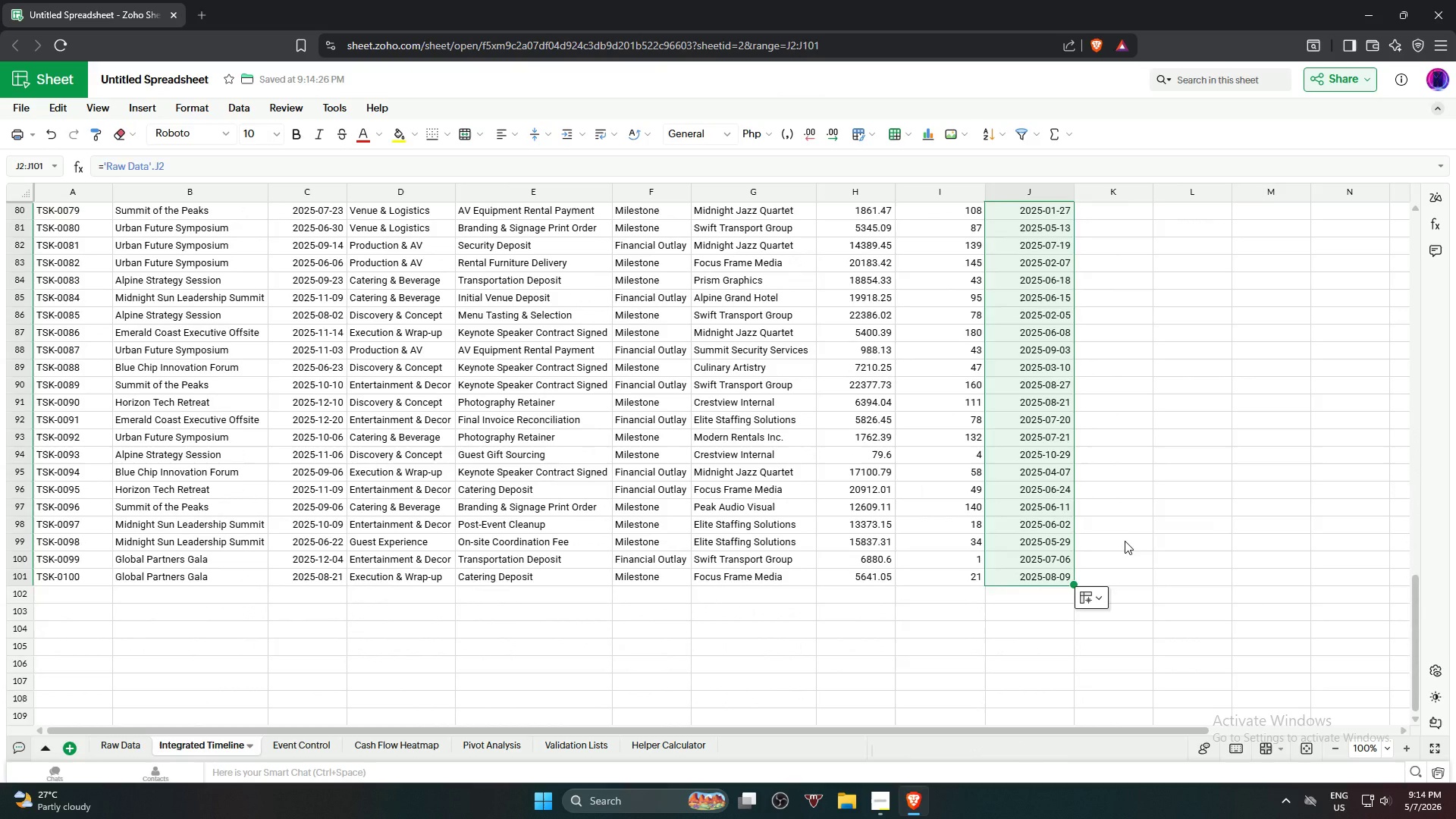 
scroll: coordinate [1017, 745], scroll_direction: down, amount: 6.0
 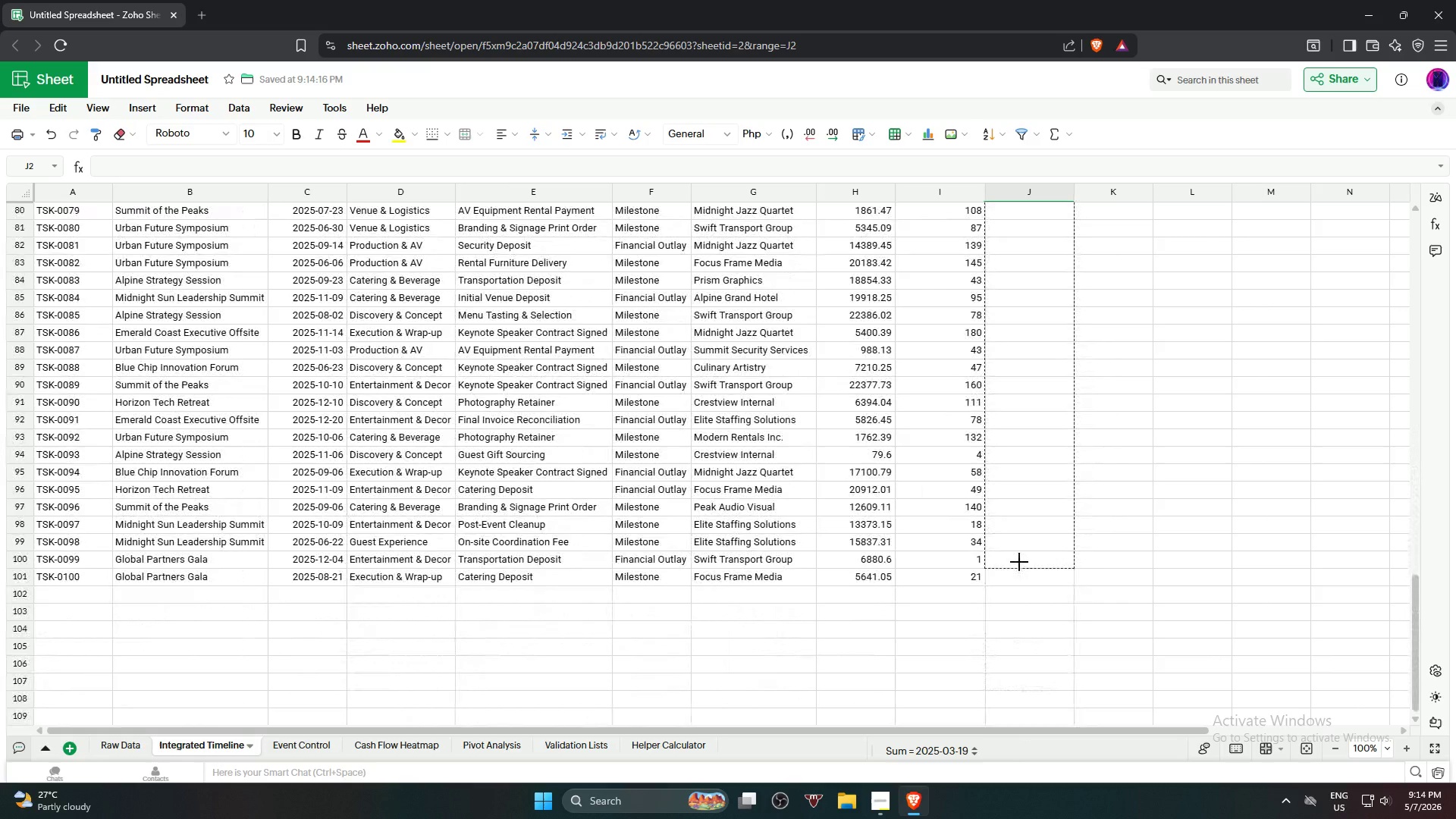 
scroll: coordinate [1126, 541], scroll_direction: up, amount: 30.0
 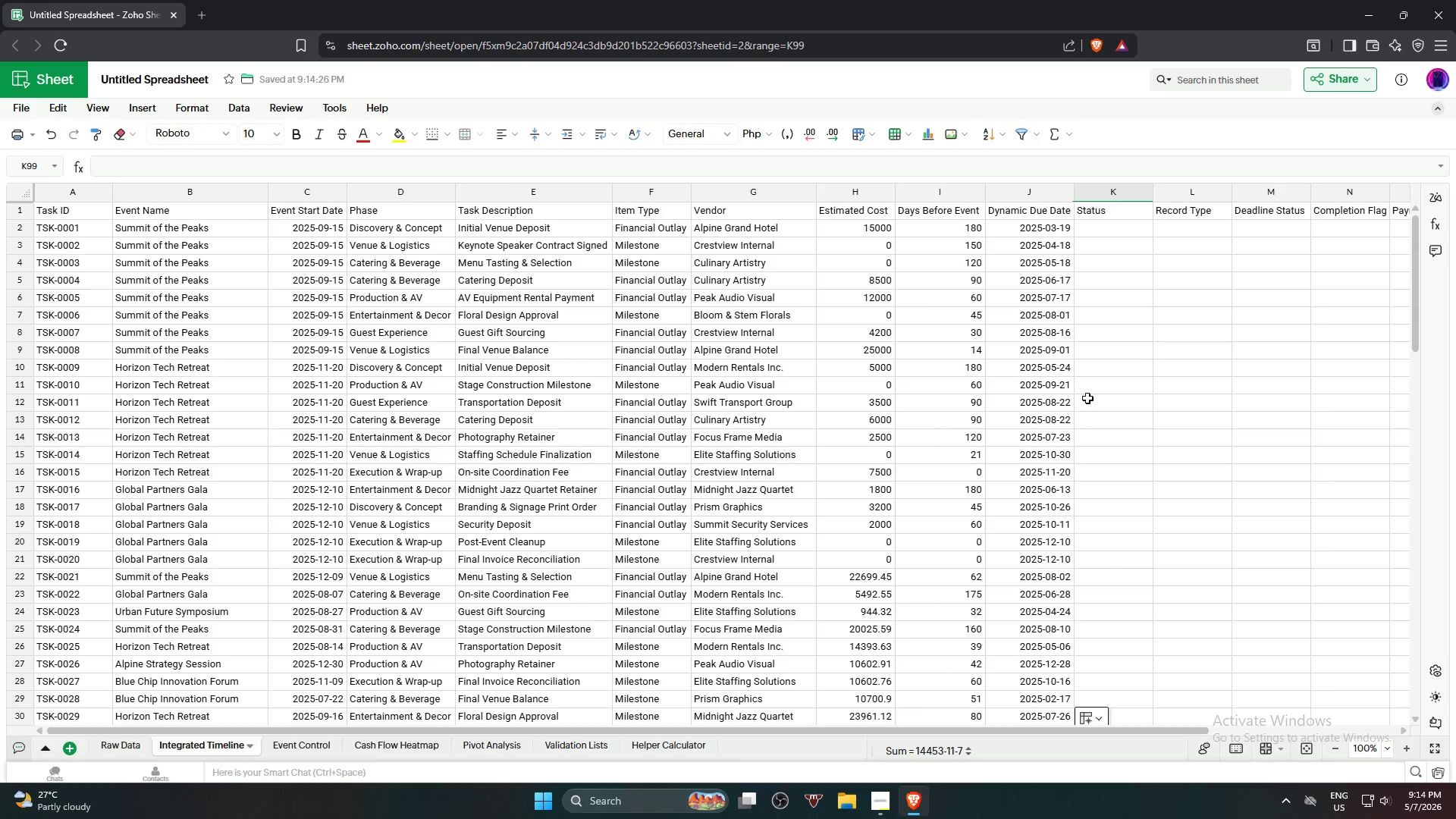 
left_click([1096, 237])
 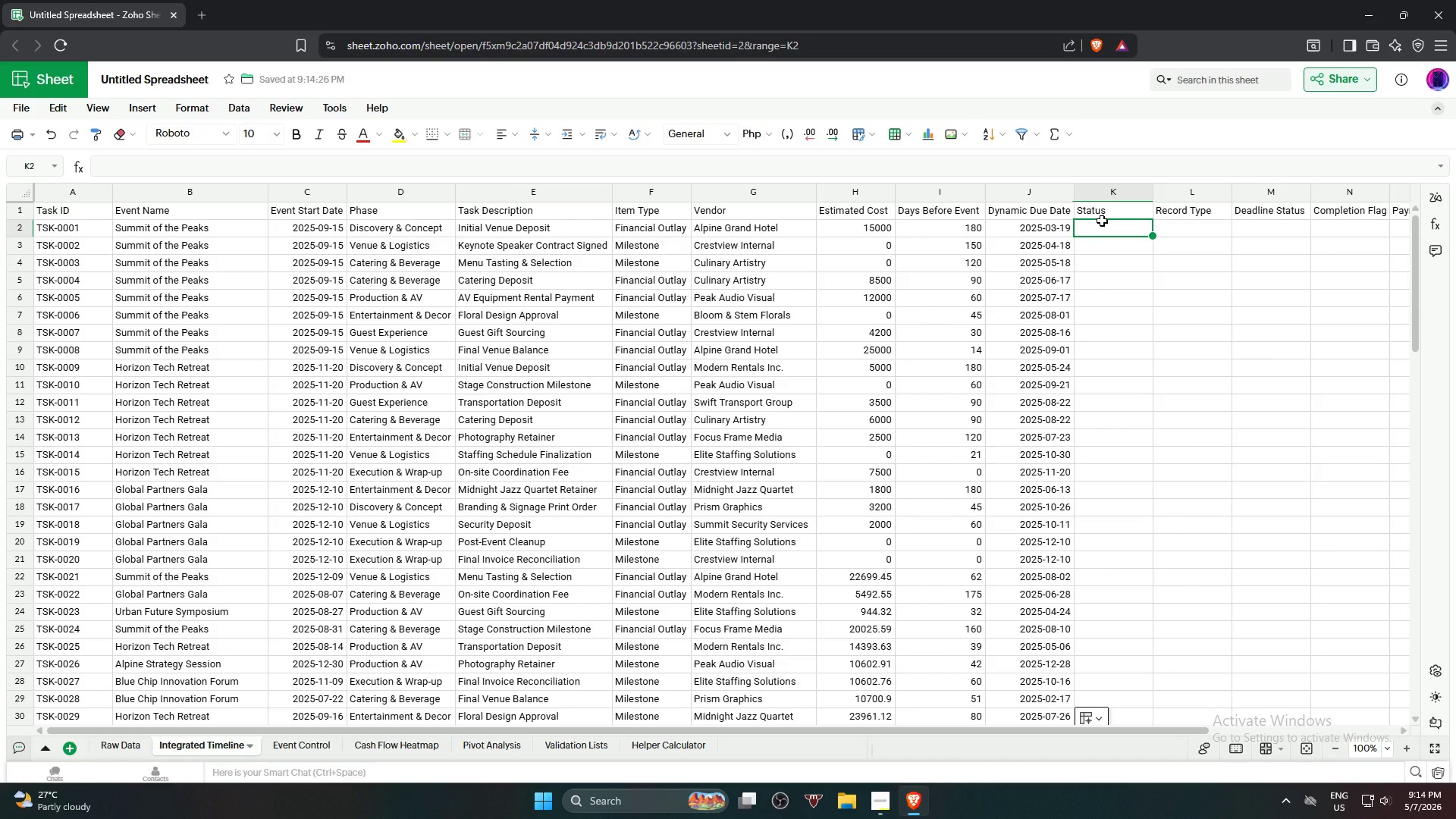 
key(Equal)
 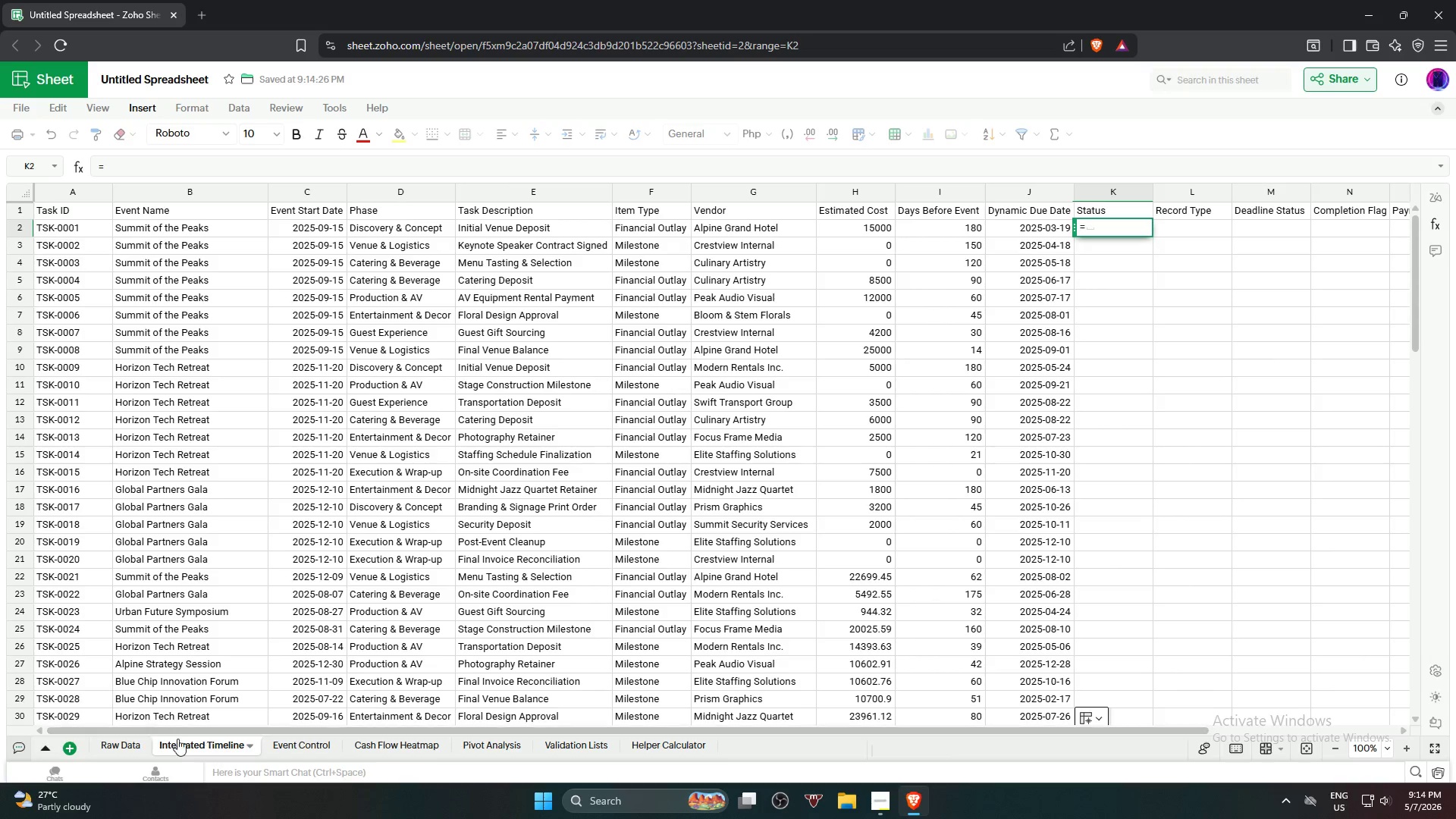 
left_click([118, 736])
 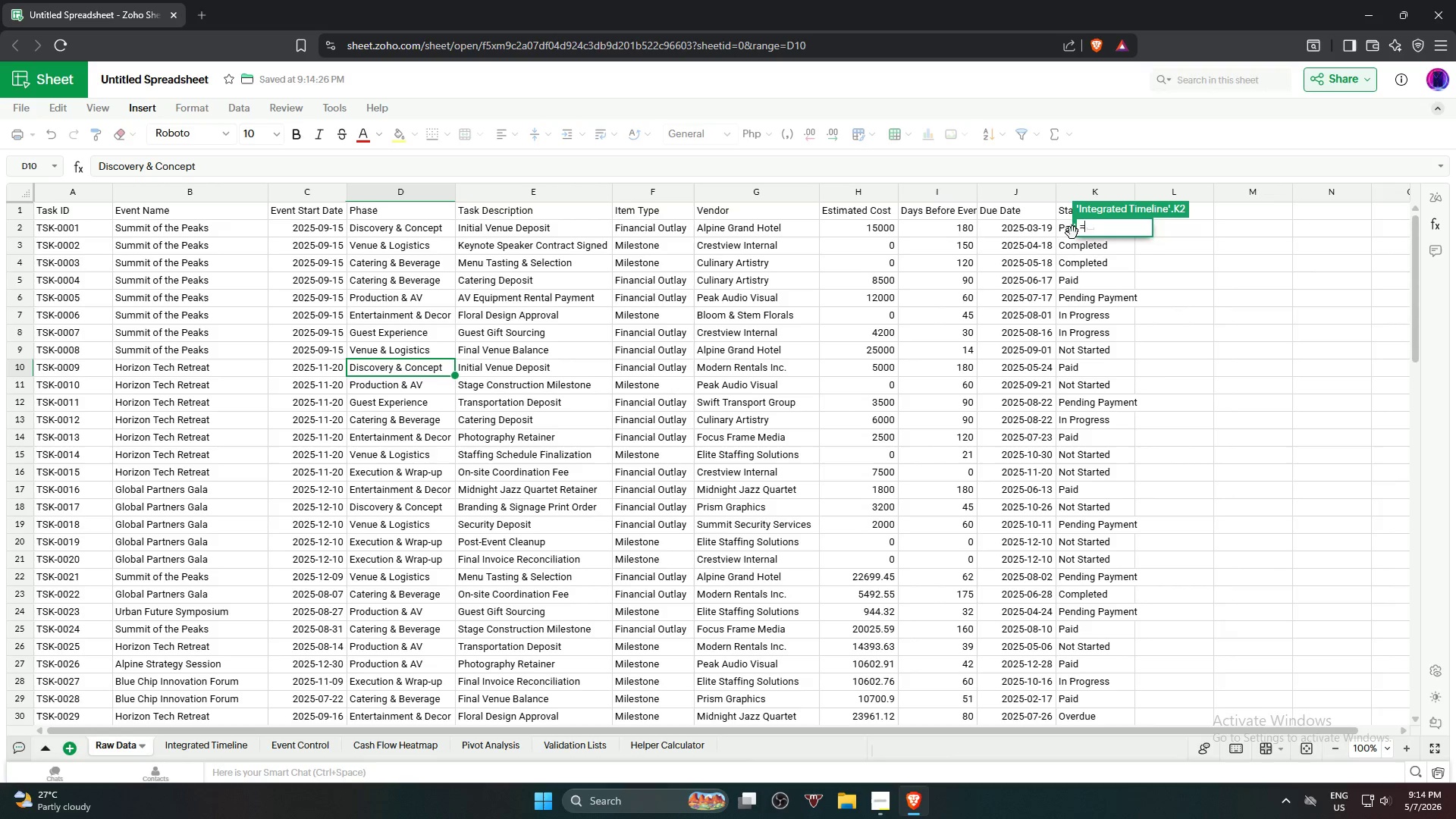 
left_click([1064, 231])
 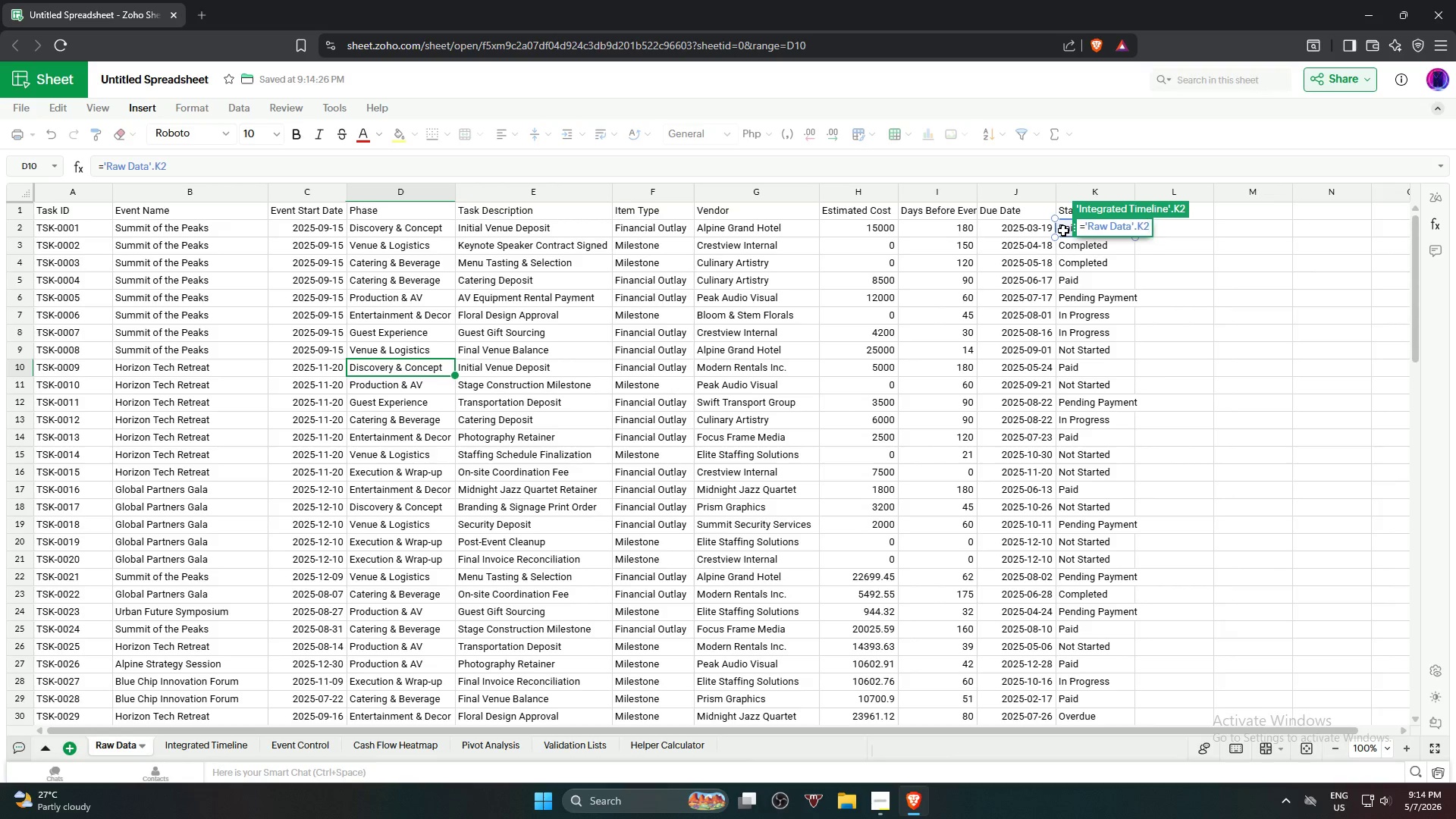 
key(NumpadEnter)
 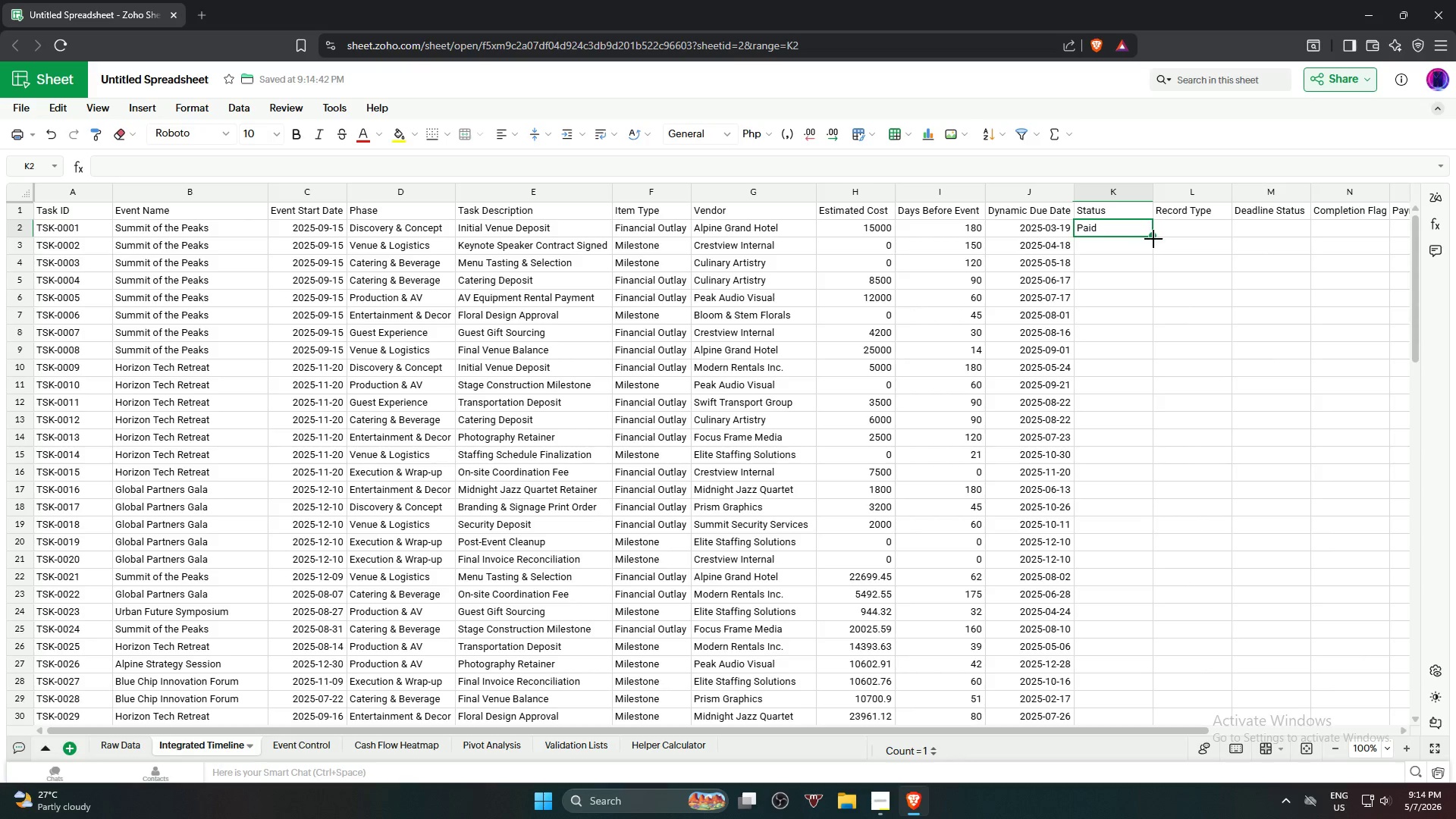 
left_click_drag(start_coordinate=[1153, 238], to_coordinate=[1075, 218])
 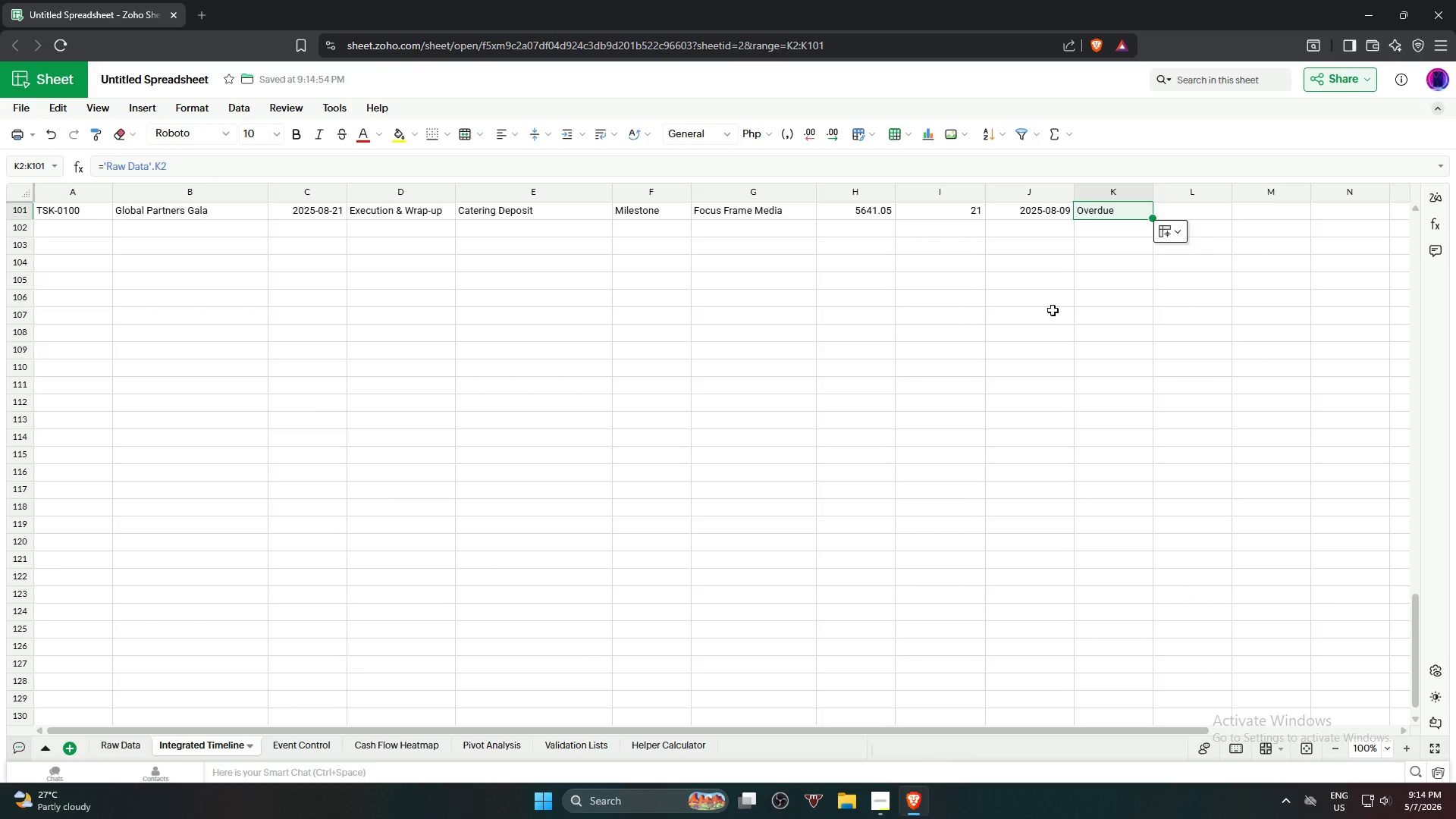 
scroll: coordinate [1102, 682], scroll_direction: down, amount: 12.0
 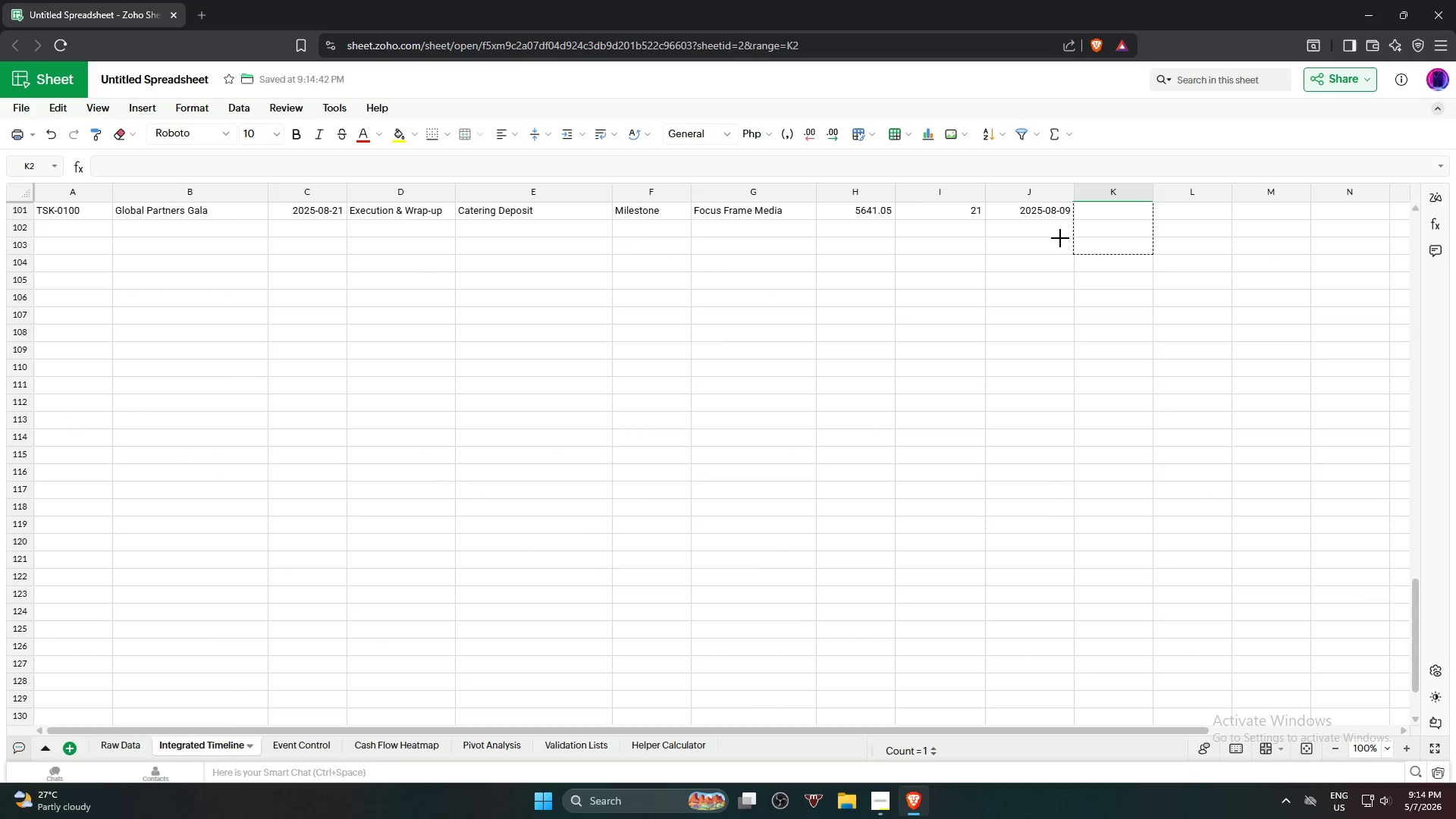 
left_click([1047, 316])
 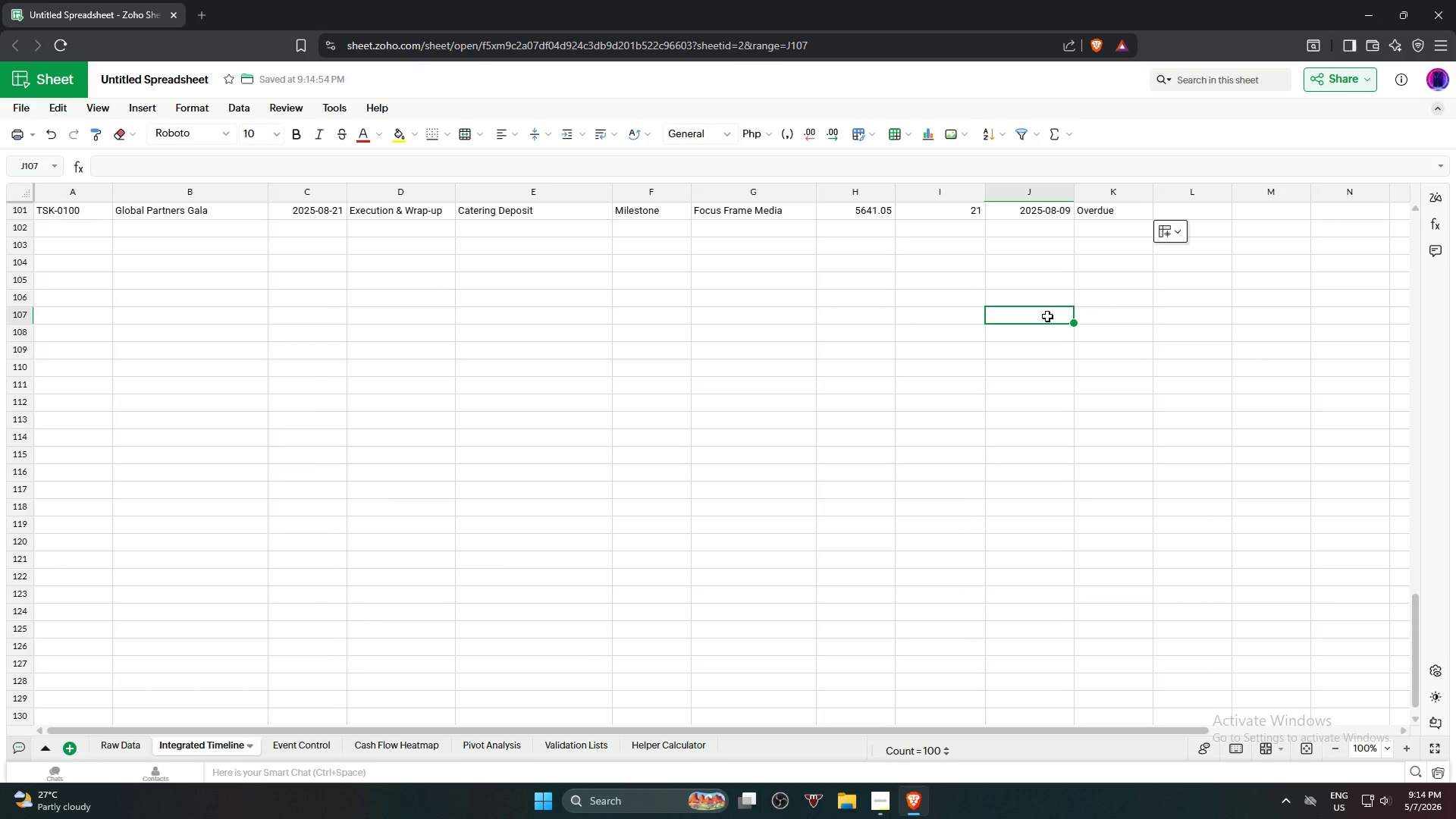 
scroll: coordinate [1062, 311], scroll_direction: up, amount: 27.0
 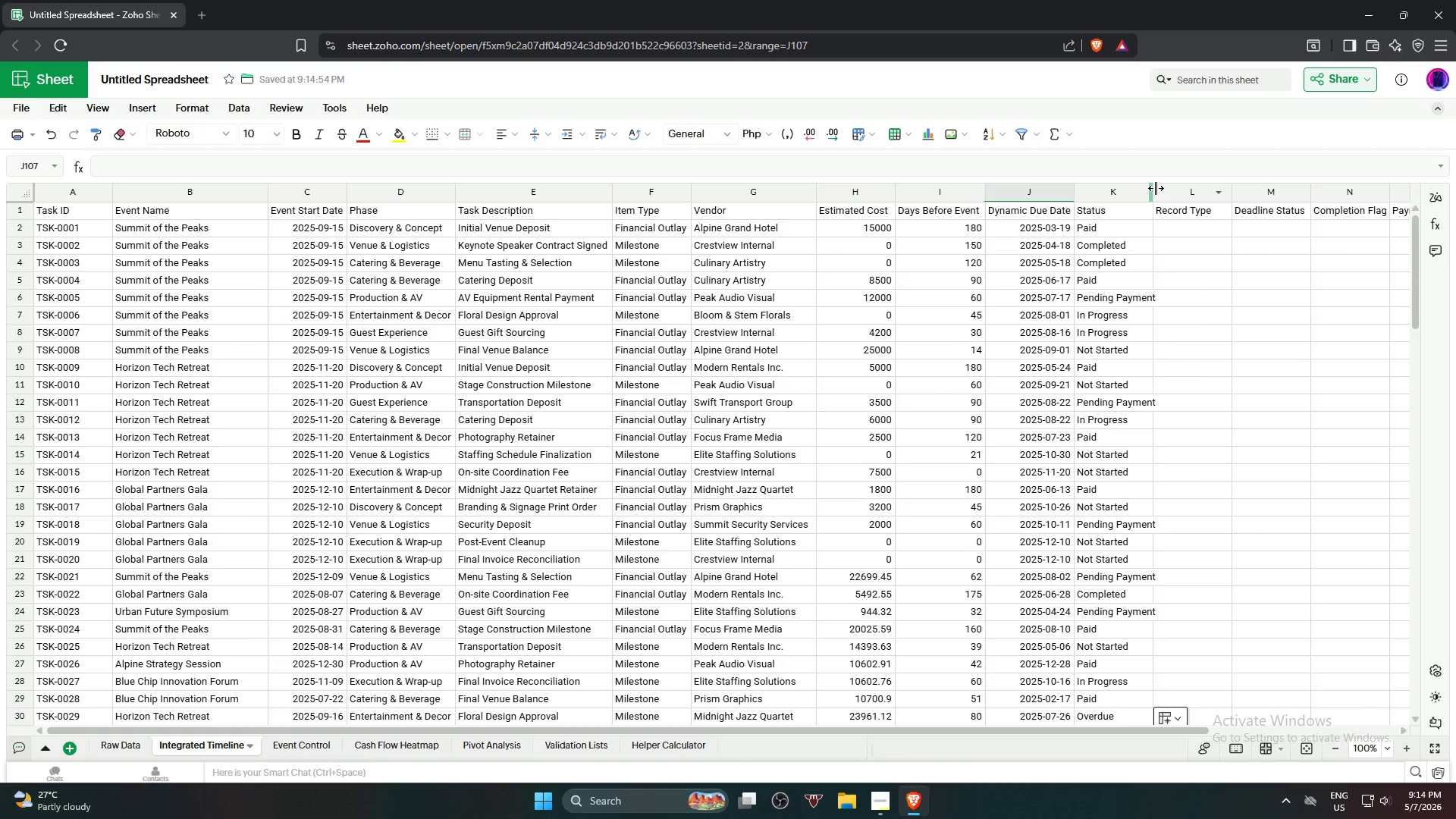 
double_click([1156, 188])
 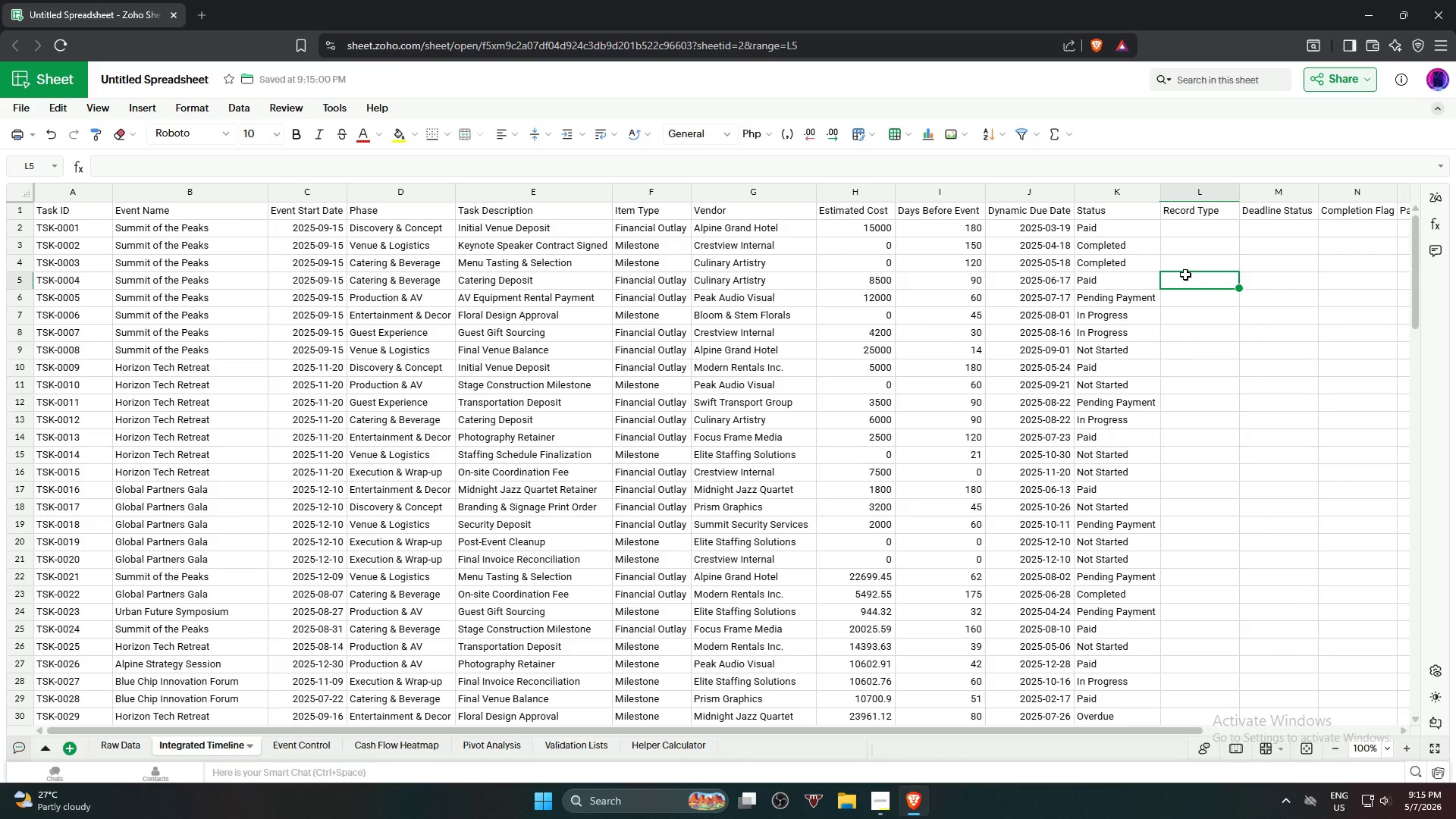 
double_click([1183, 237])
 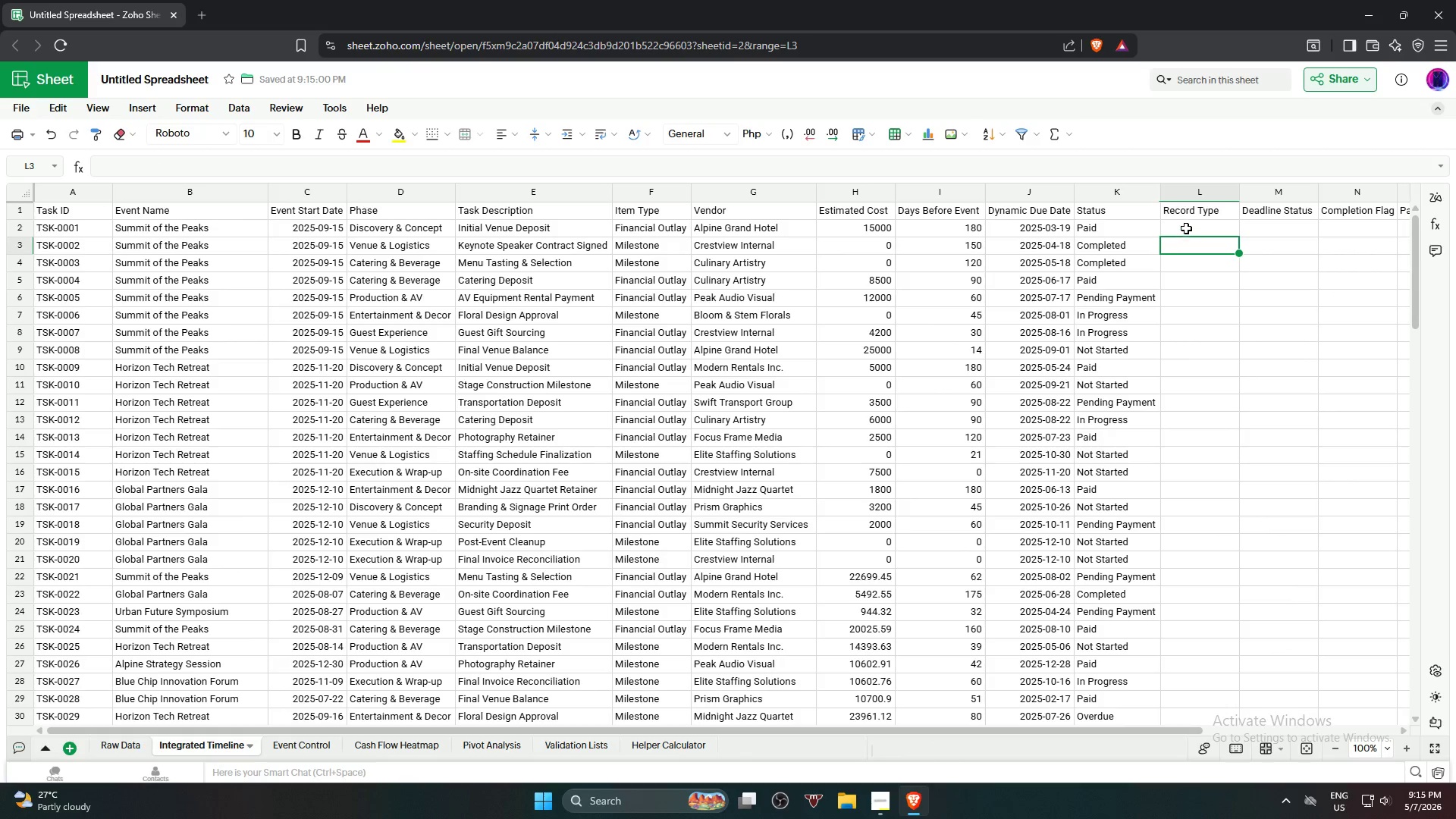 
left_click([1187, 226])
 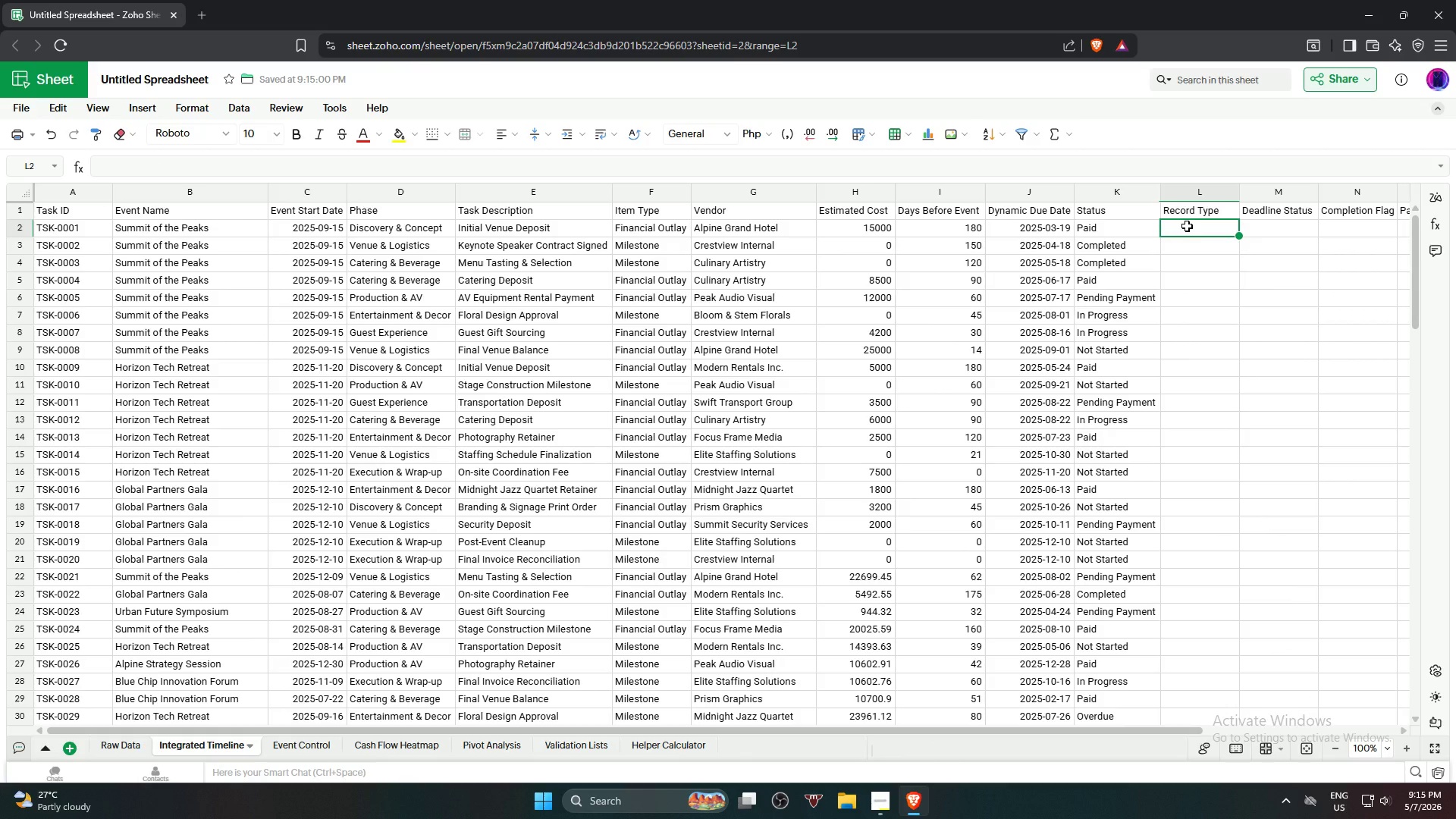 
wait(36.0)
 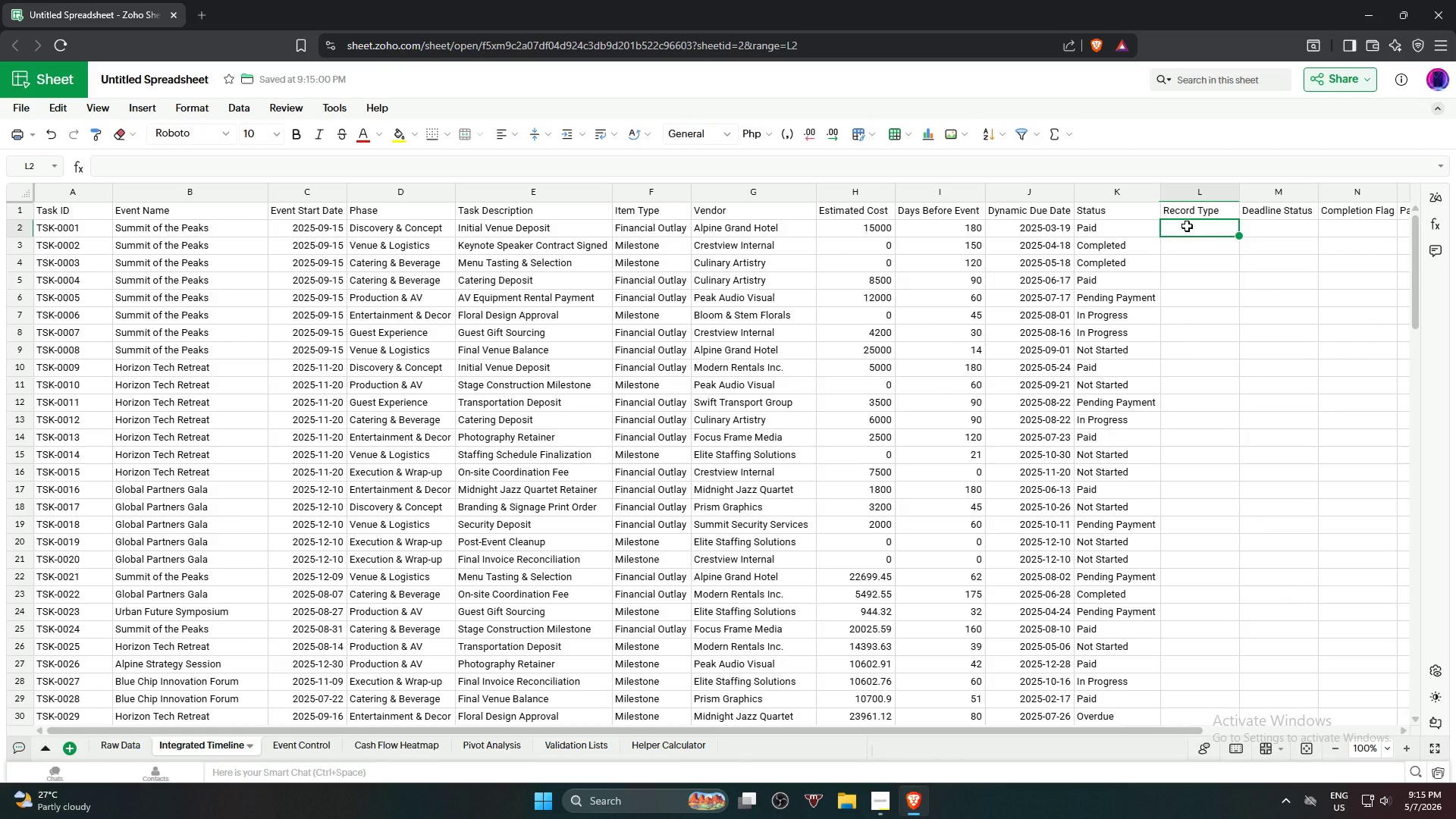 
key(Equal)
 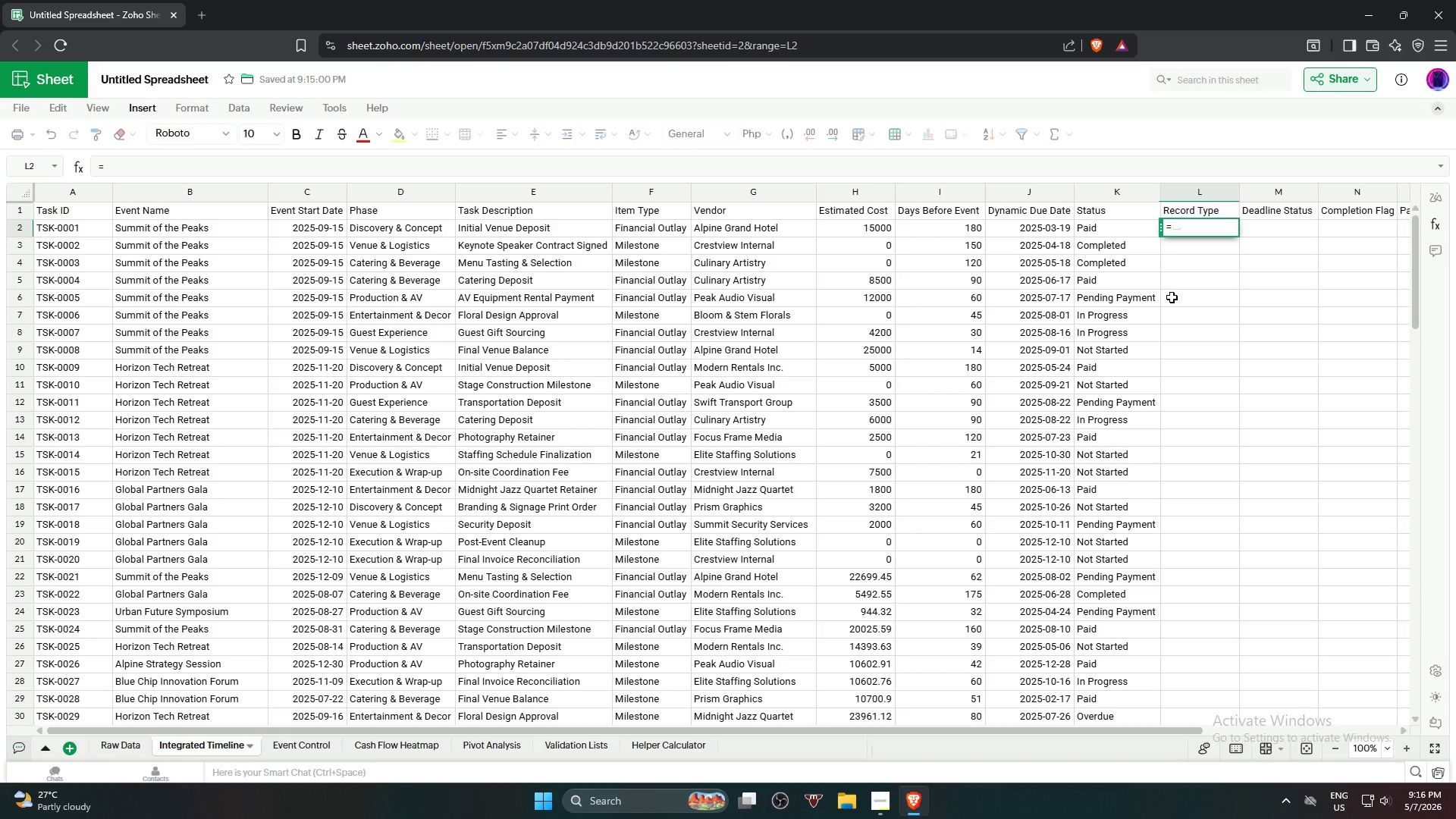 
wait(75.84)
 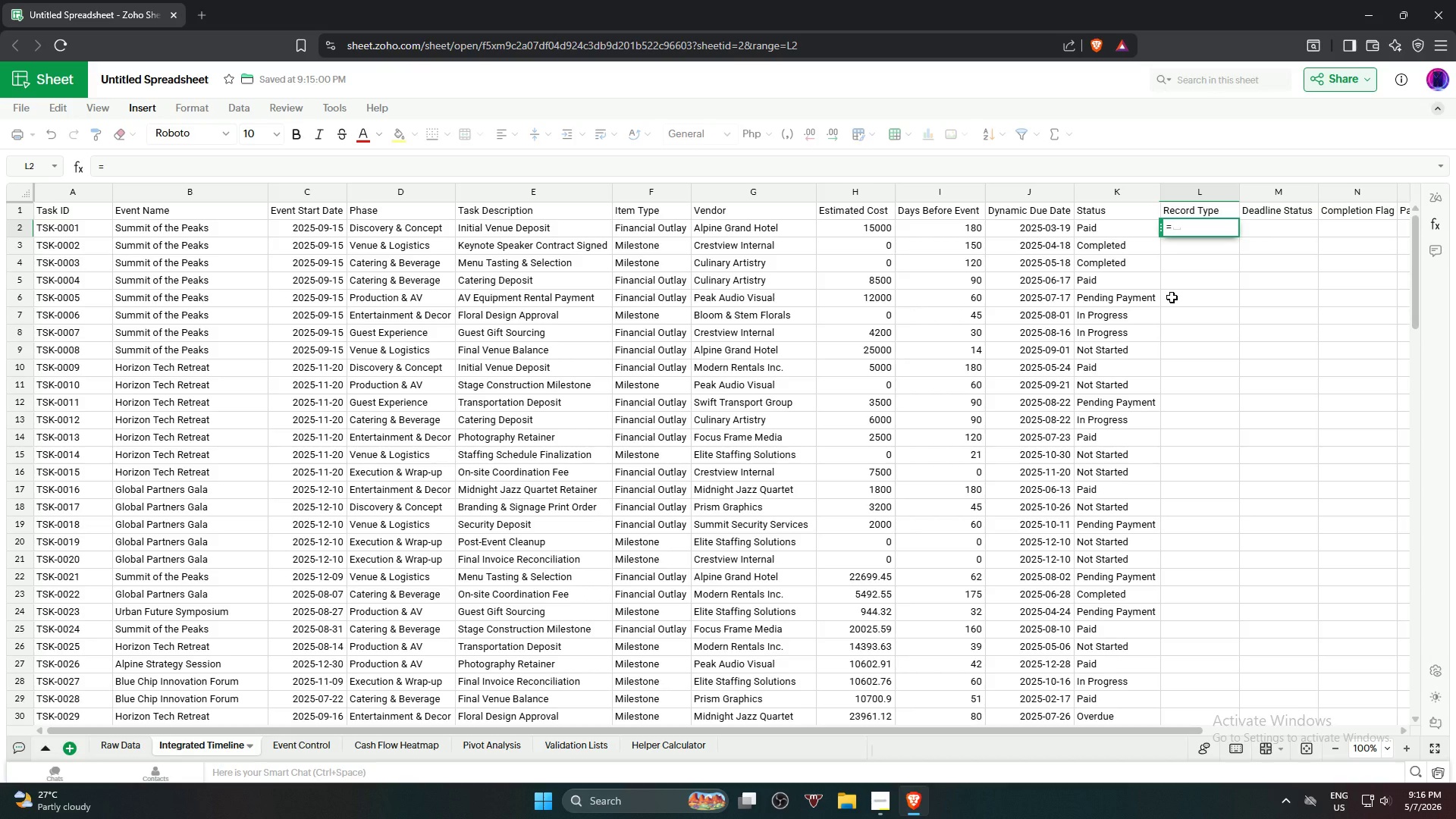 
key(Alt+AltLeft)
 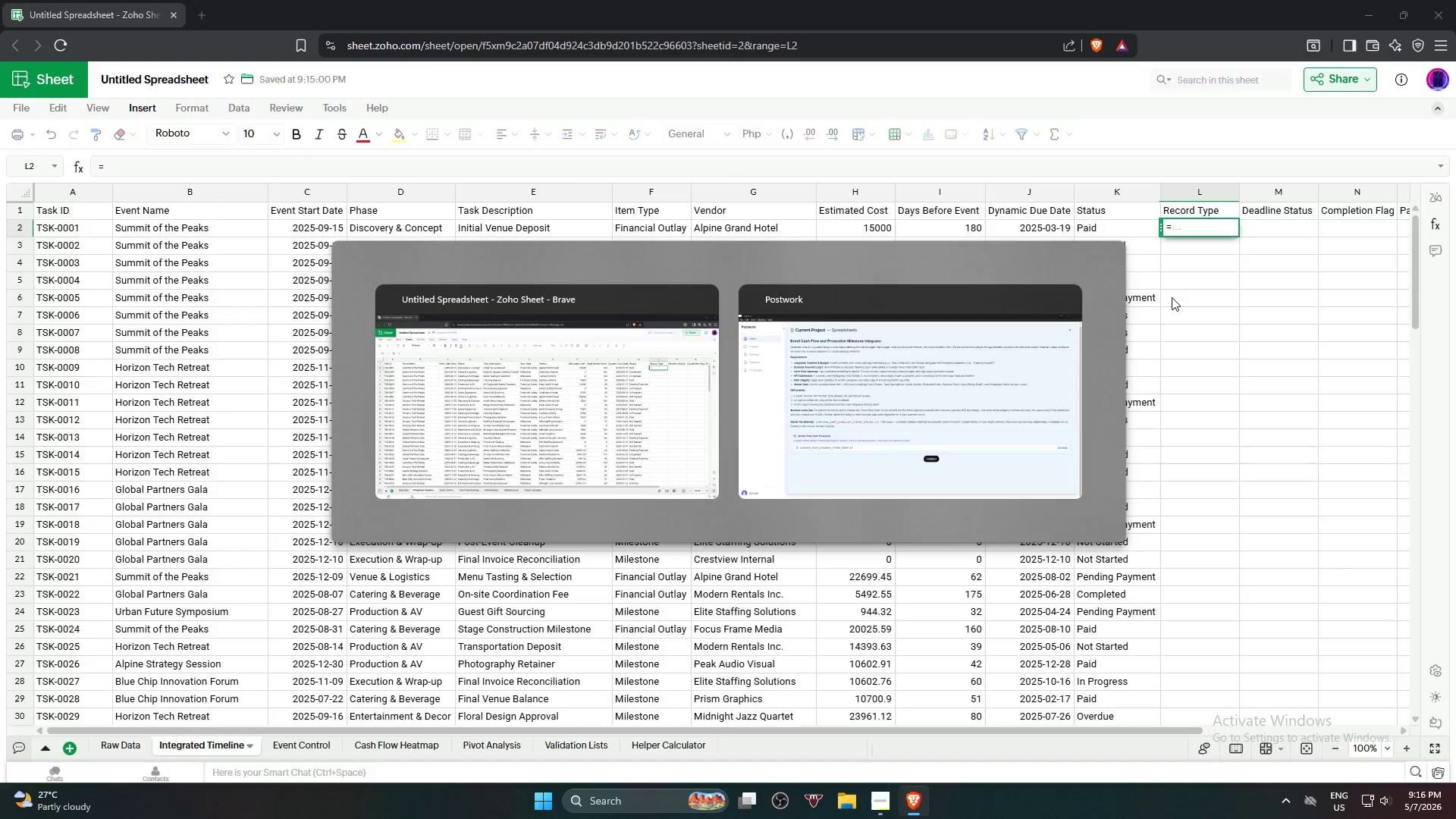 
key(Alt+Tab)